 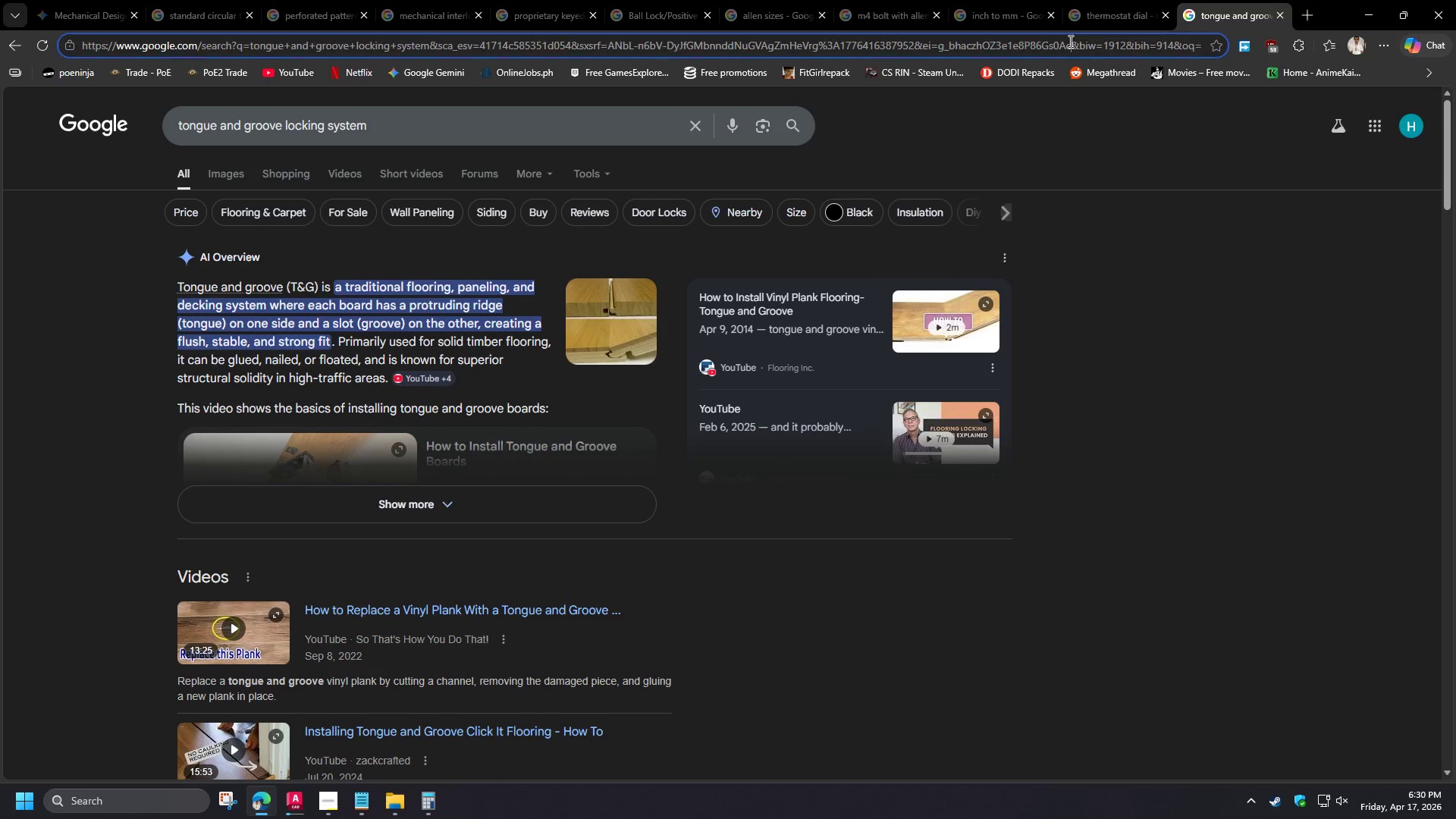 
key(Control+ControlLeft)
 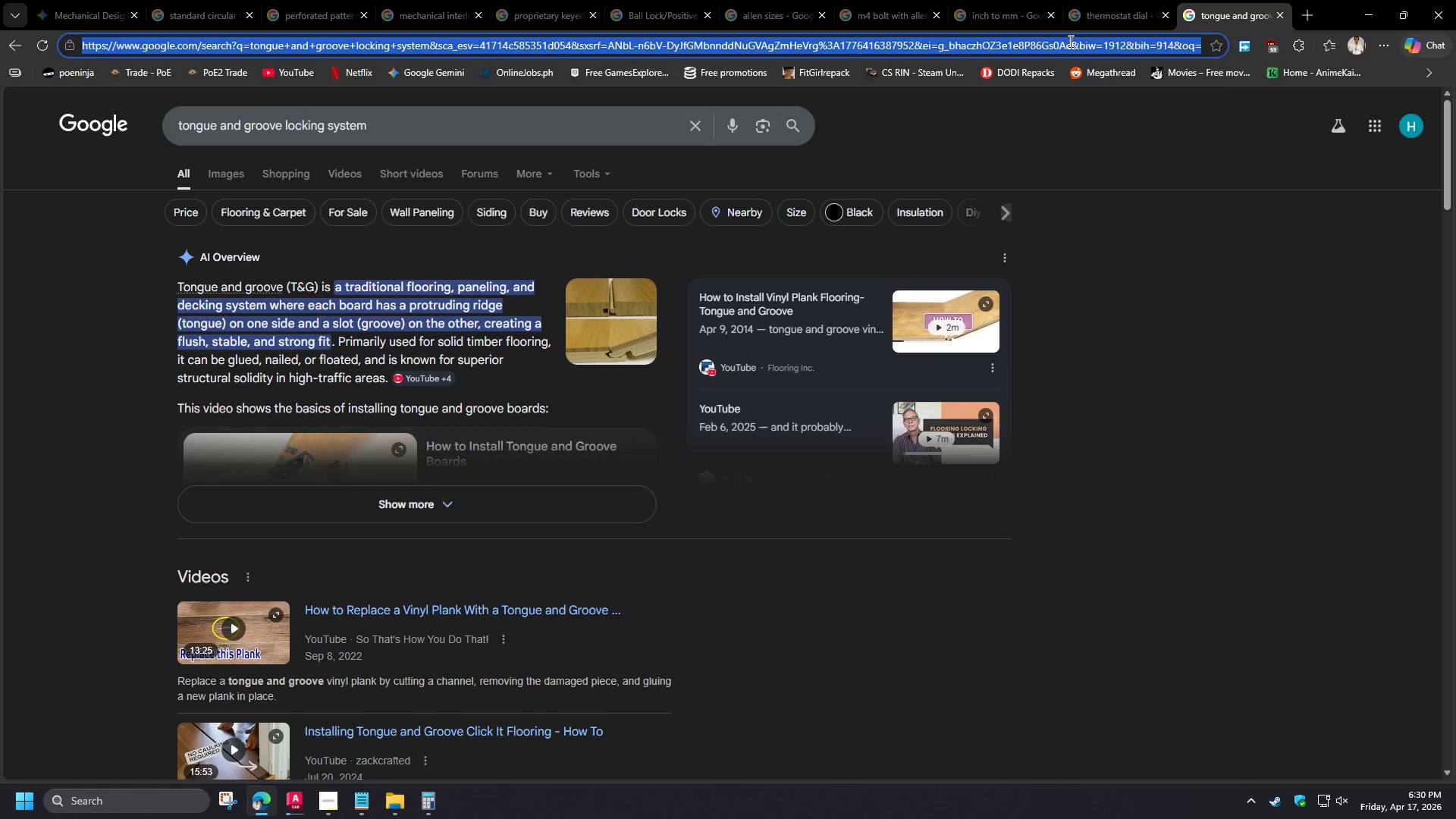 
key(Control+V)
 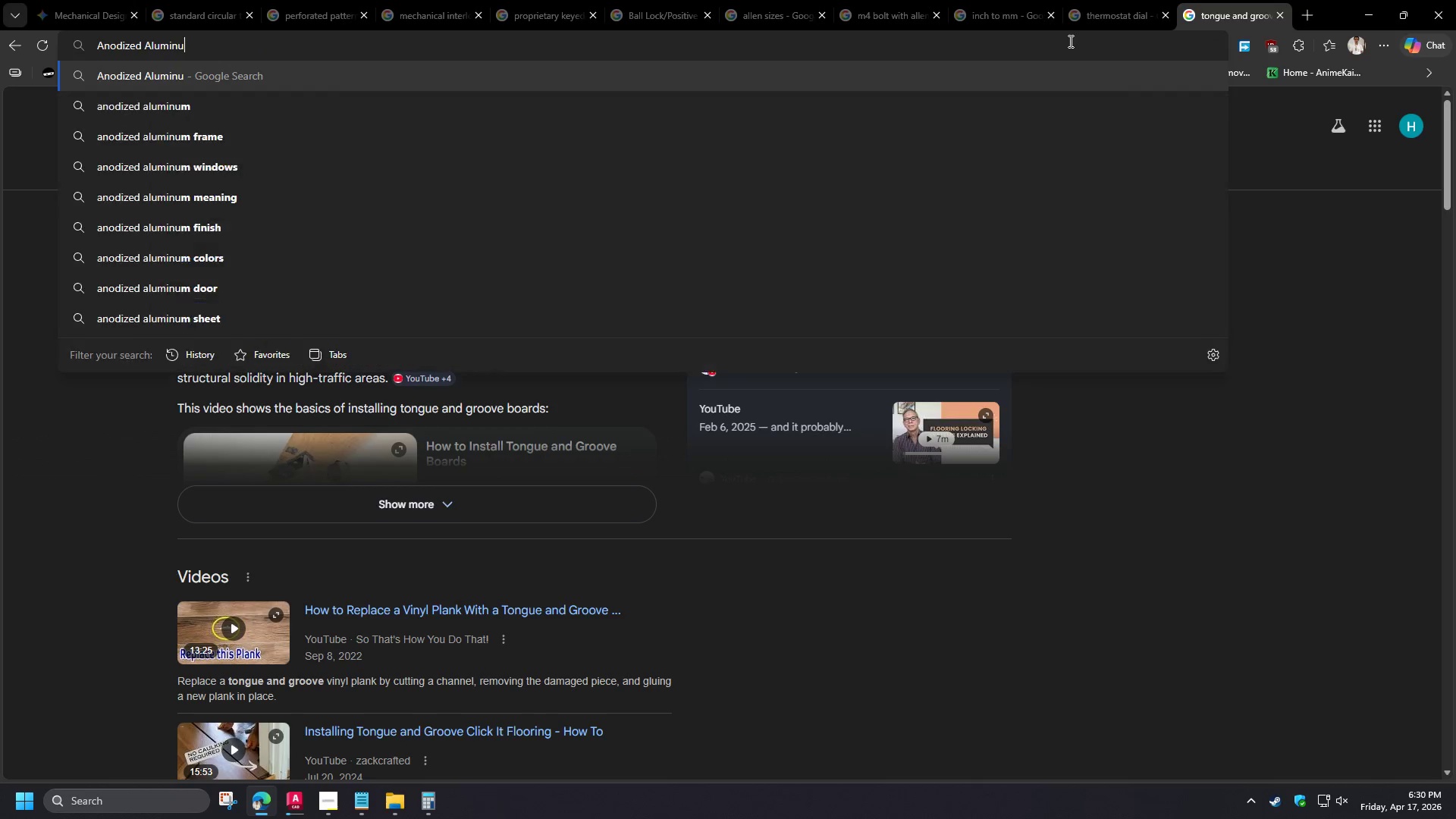 
type( text)
 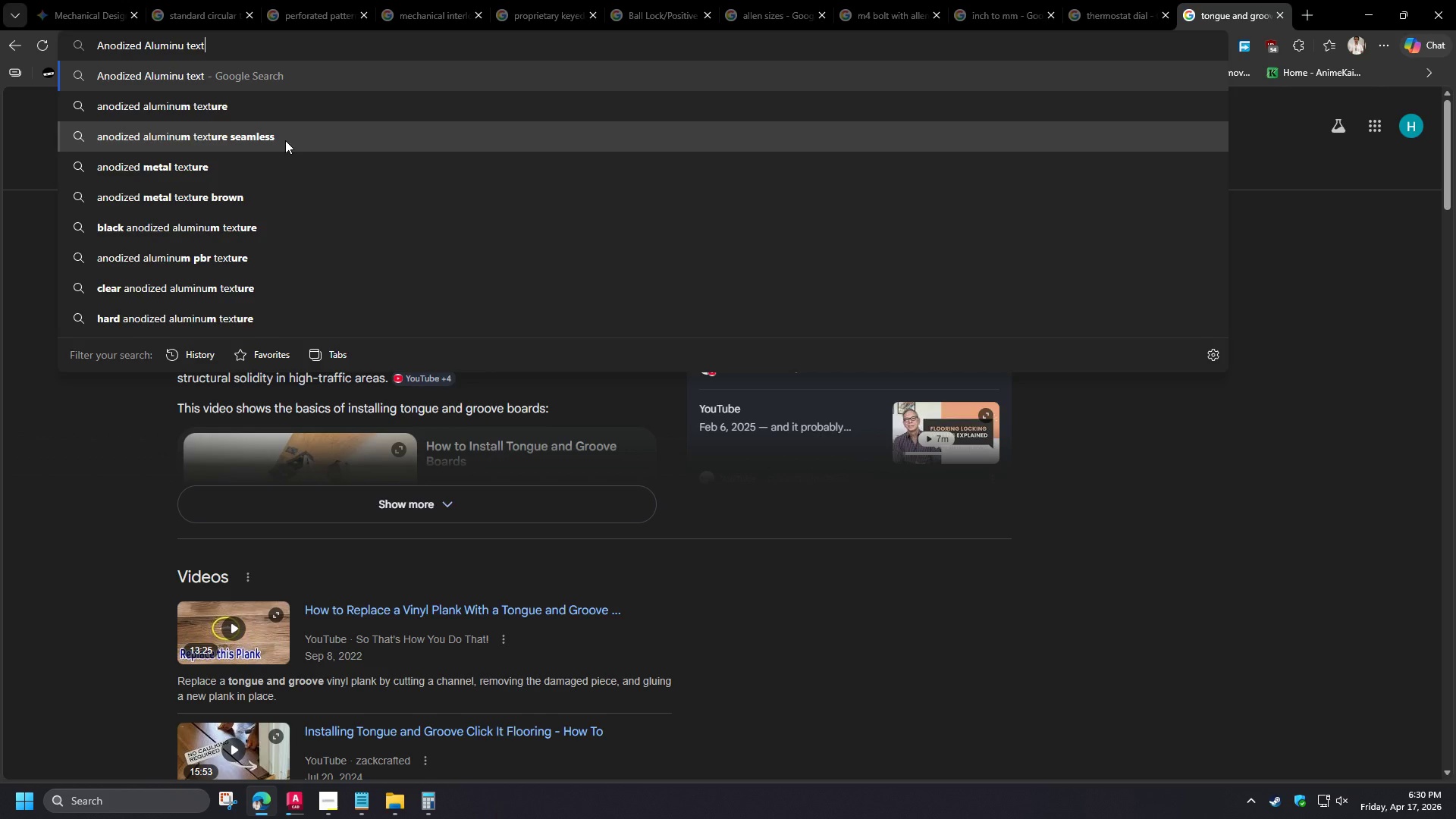 
left_click([284, 112])
 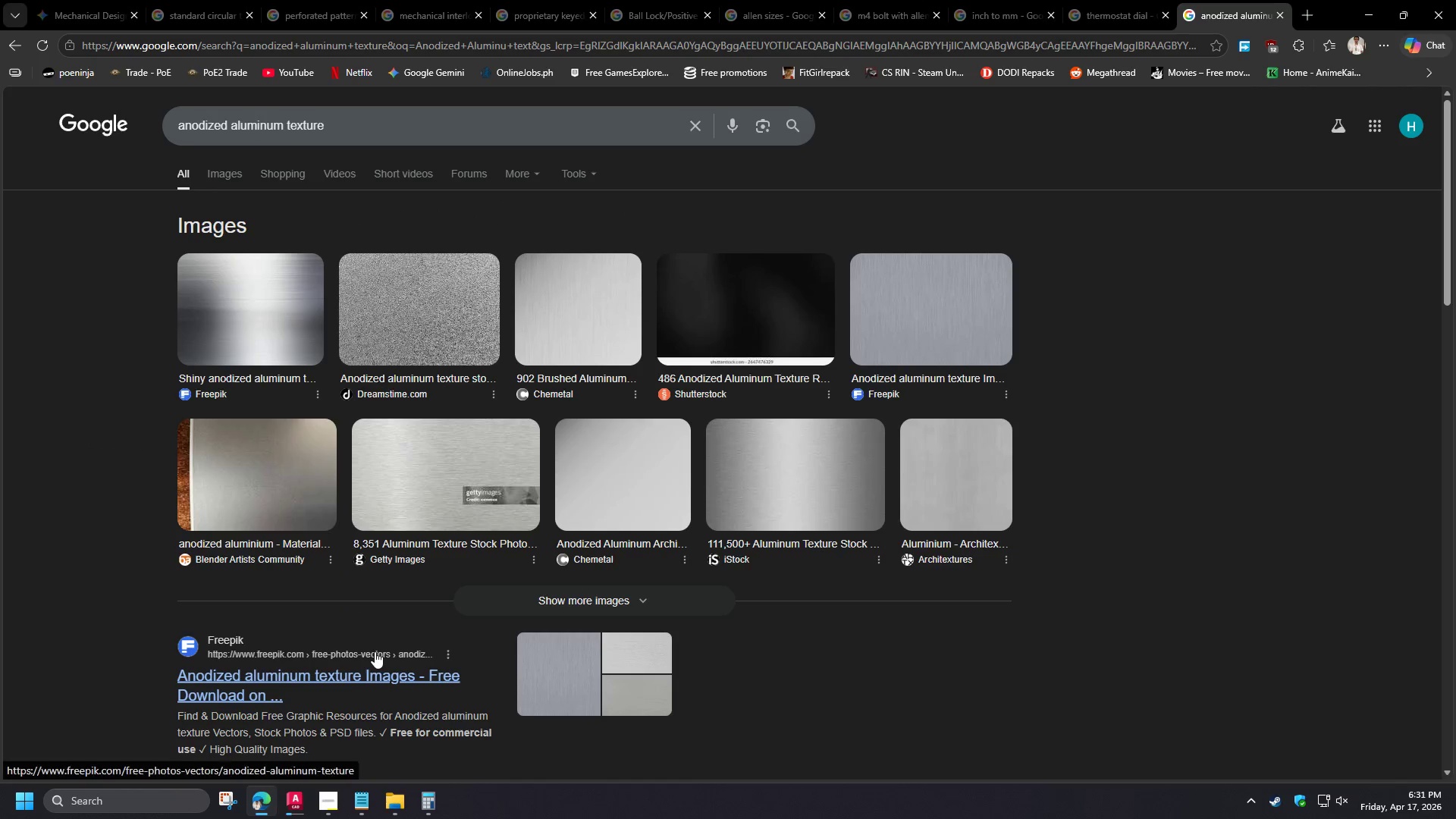 
wait(5.38)
 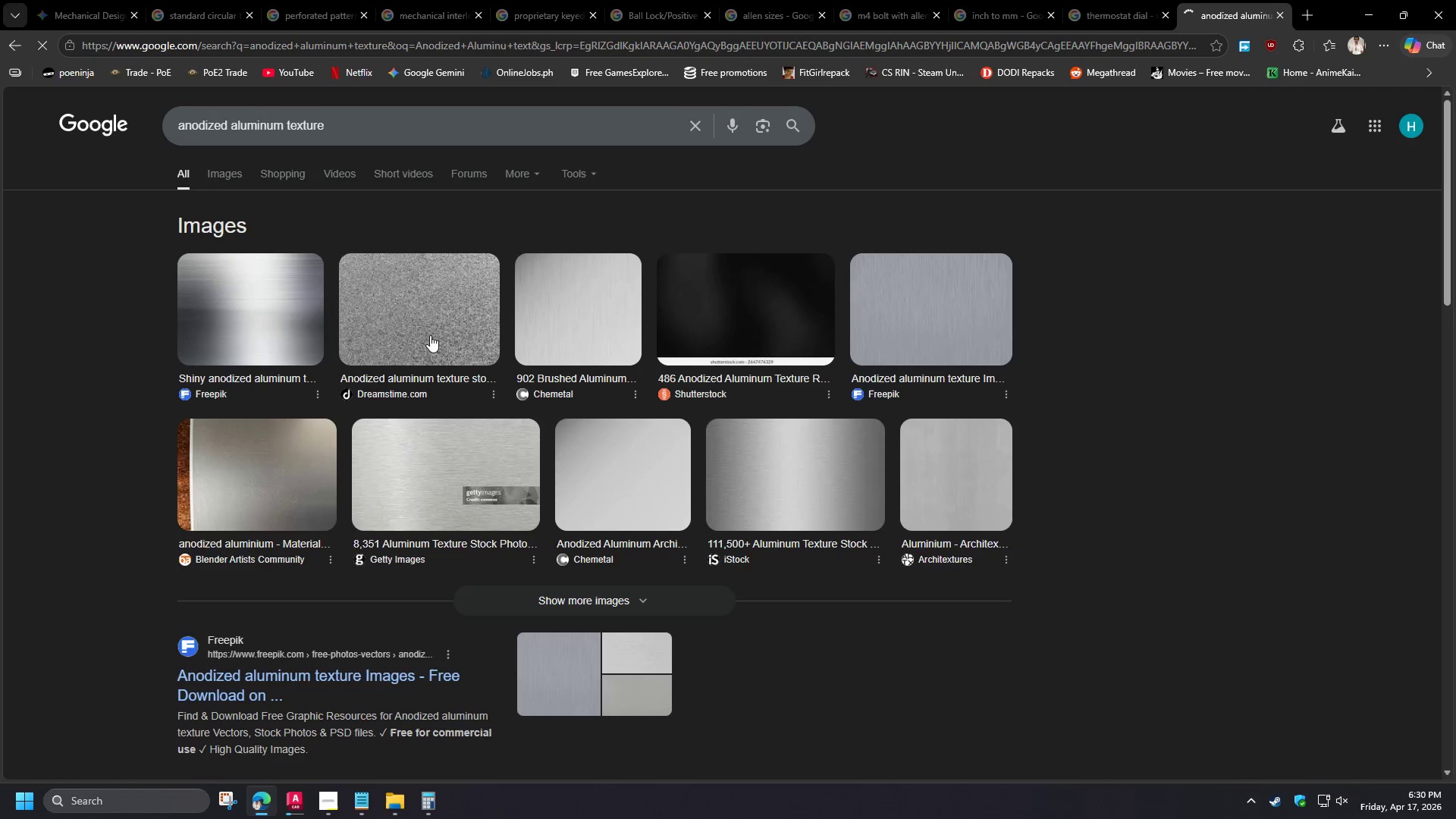 
left_click([264, 805])